 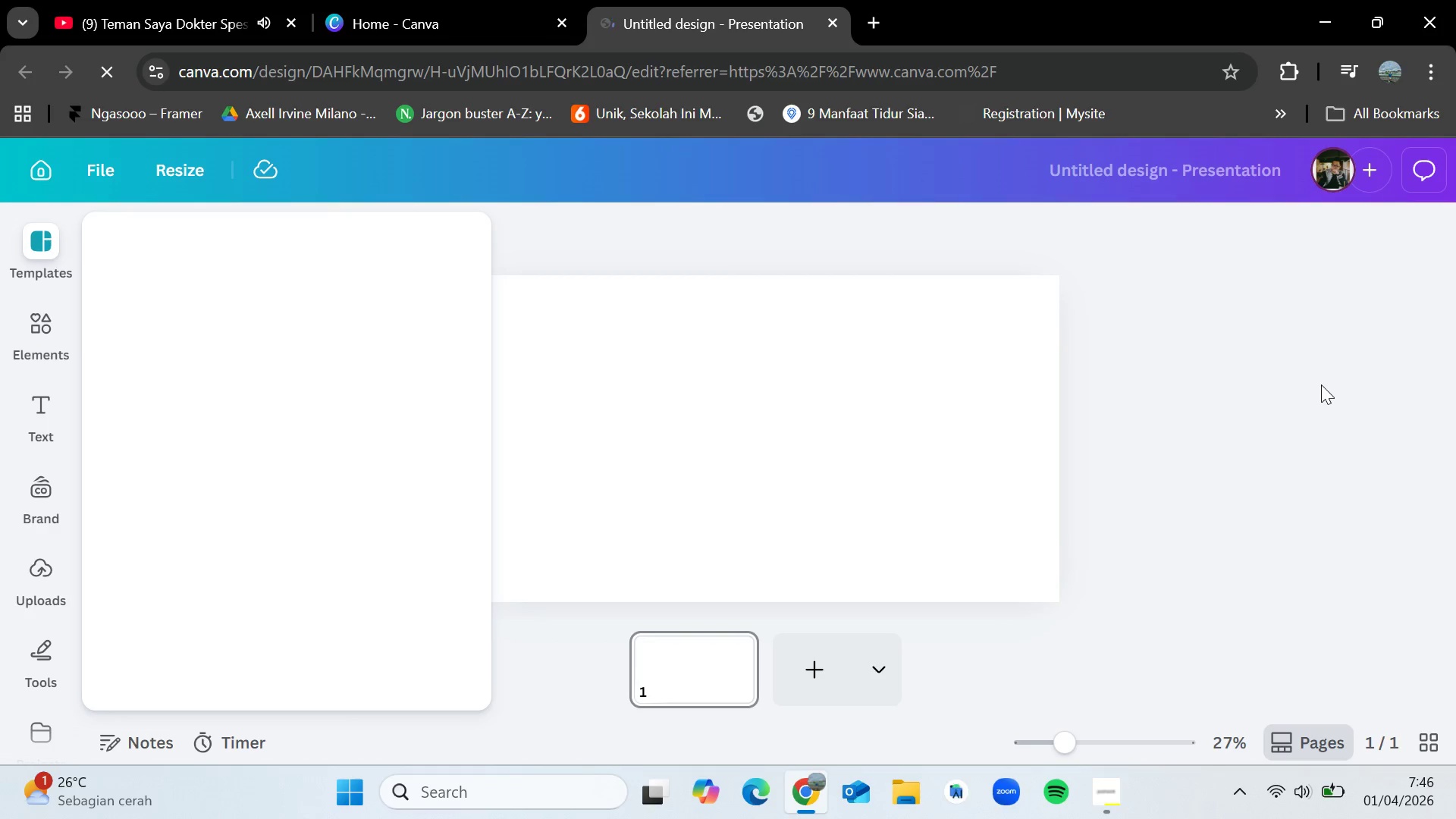 
left_click([589, 182])
 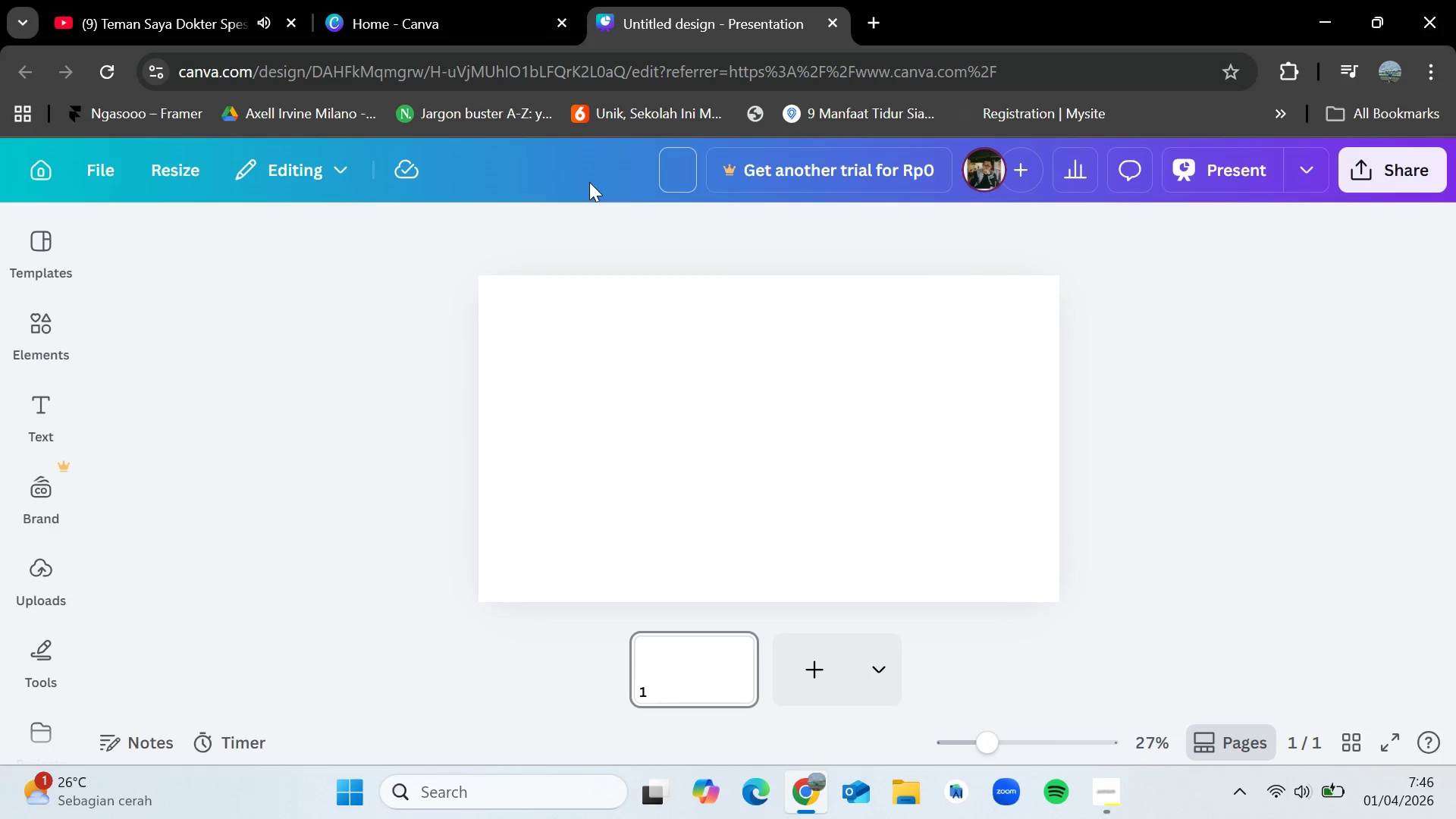 
key(Control+V)
 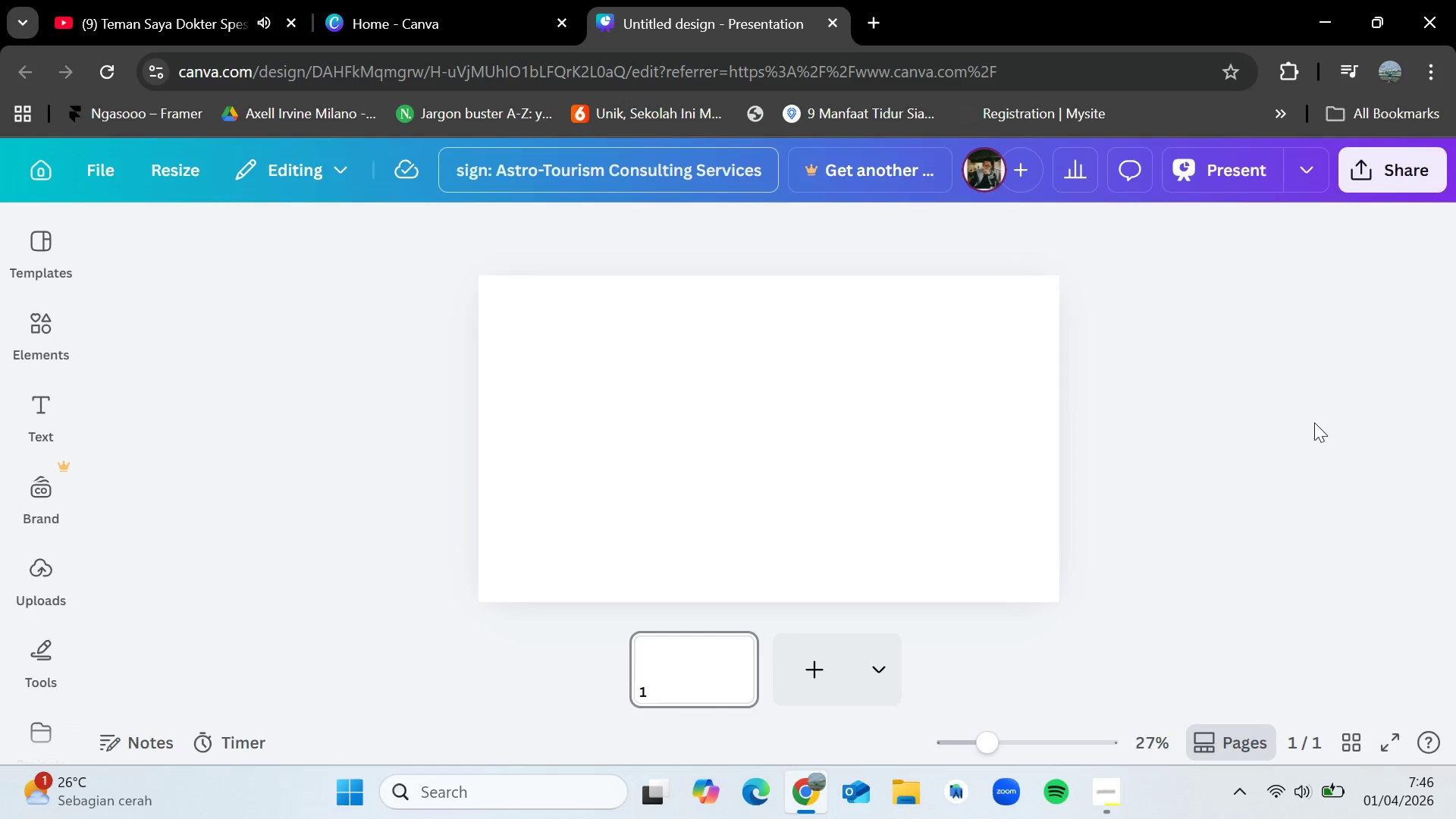 
left_click([1329, 439])
 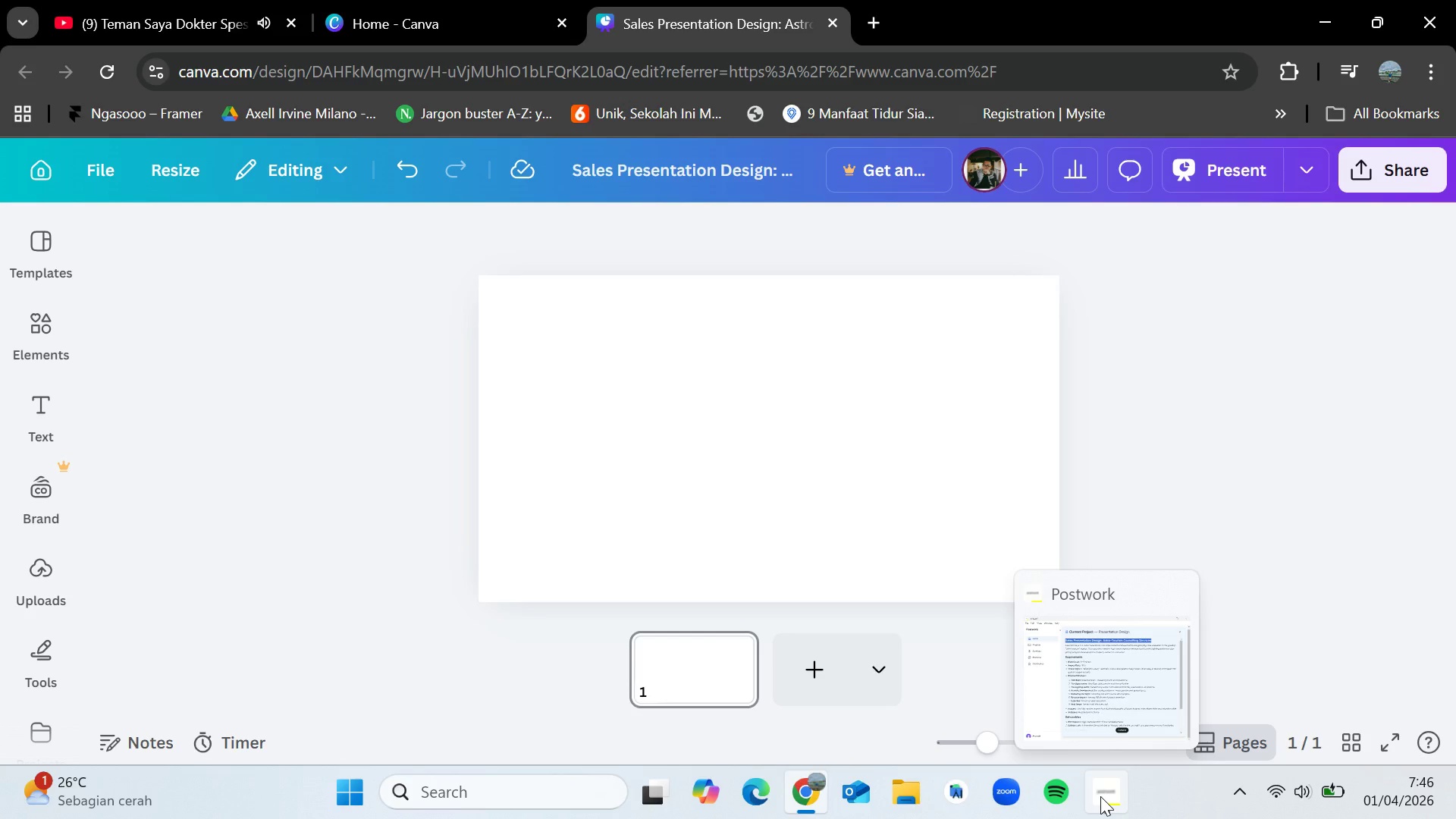 
wait(27.98)
 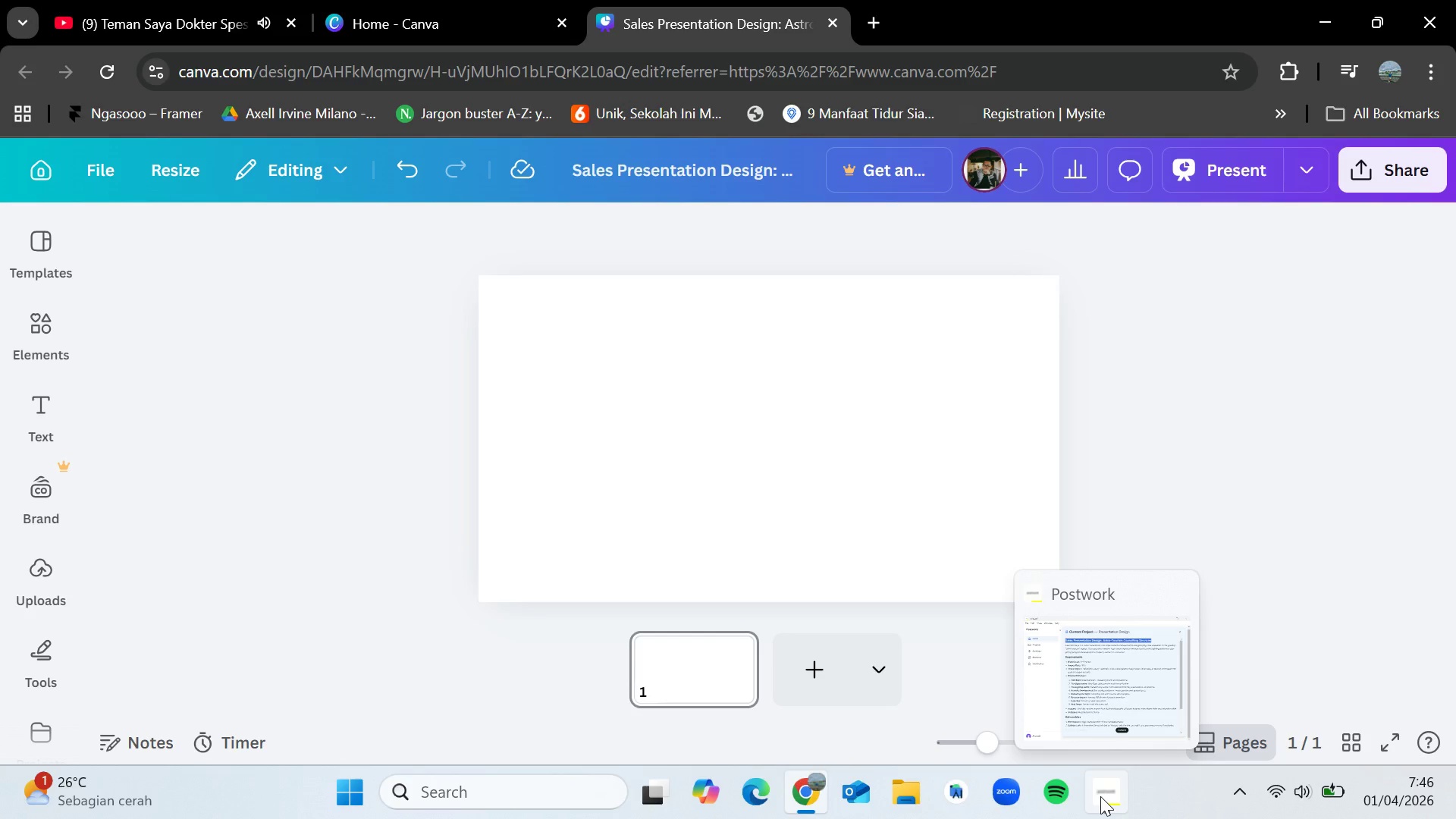 
left_click([1219, 541])
 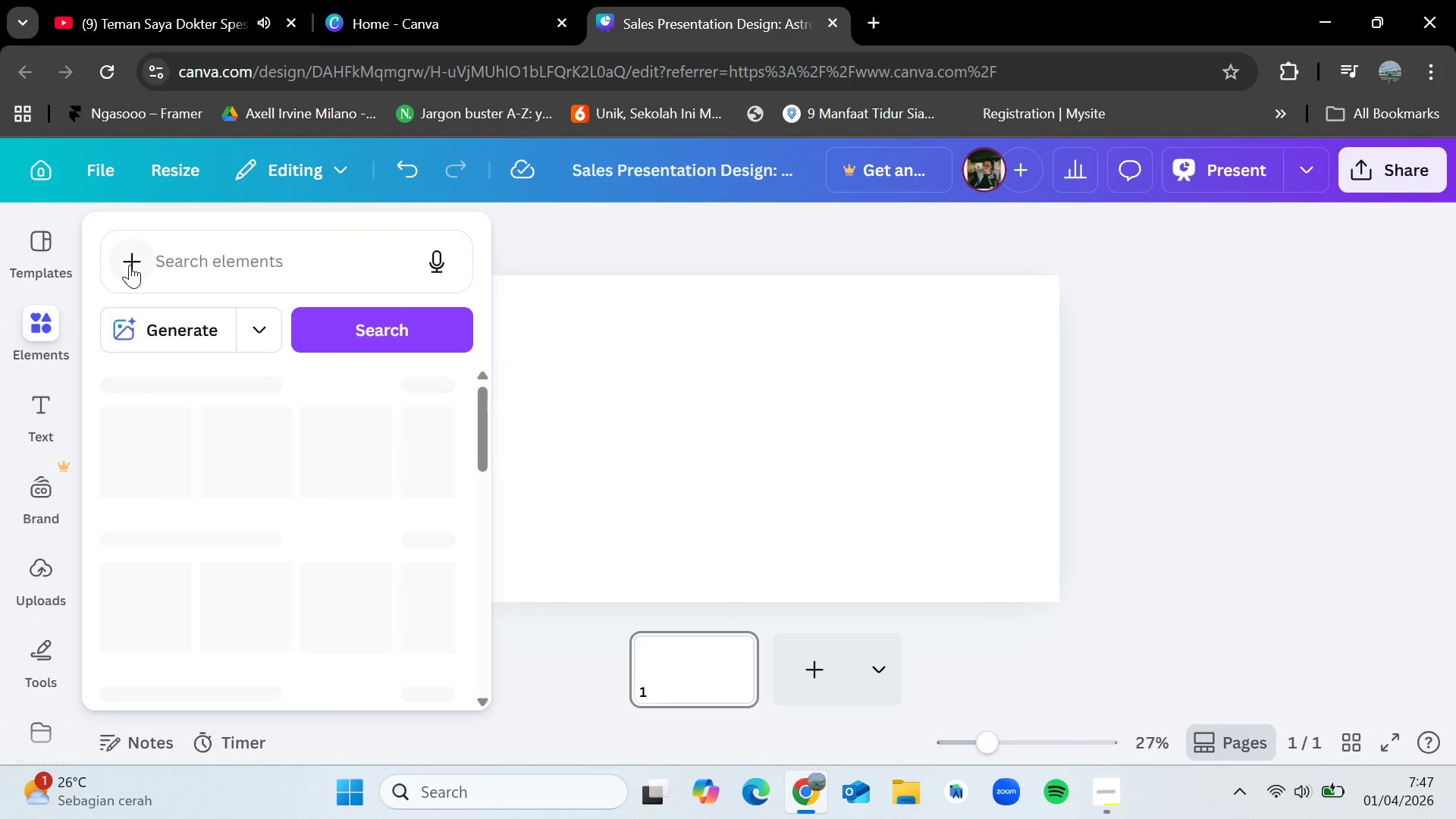 
left_click([186, 265])
 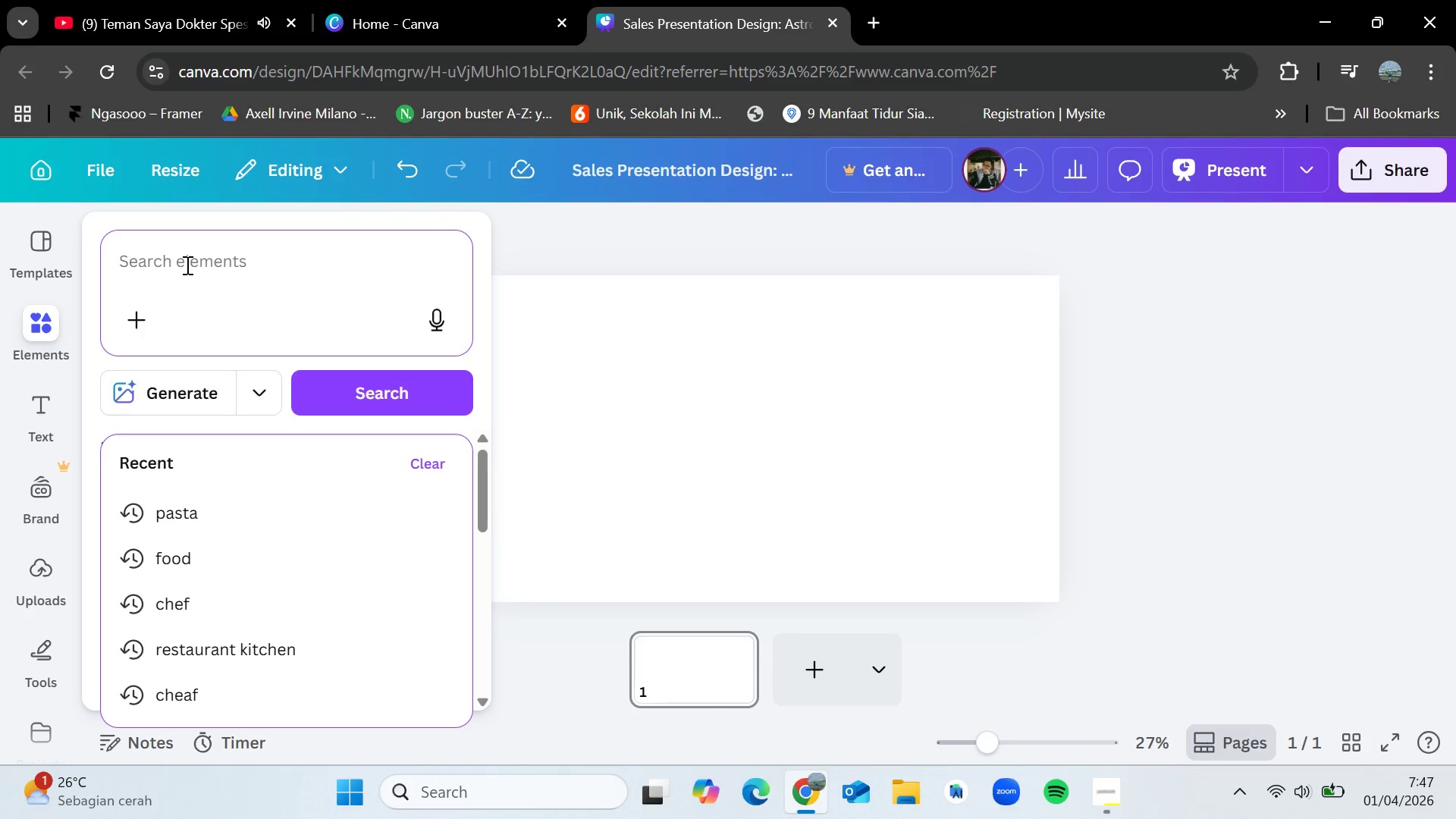 
type(starru)
 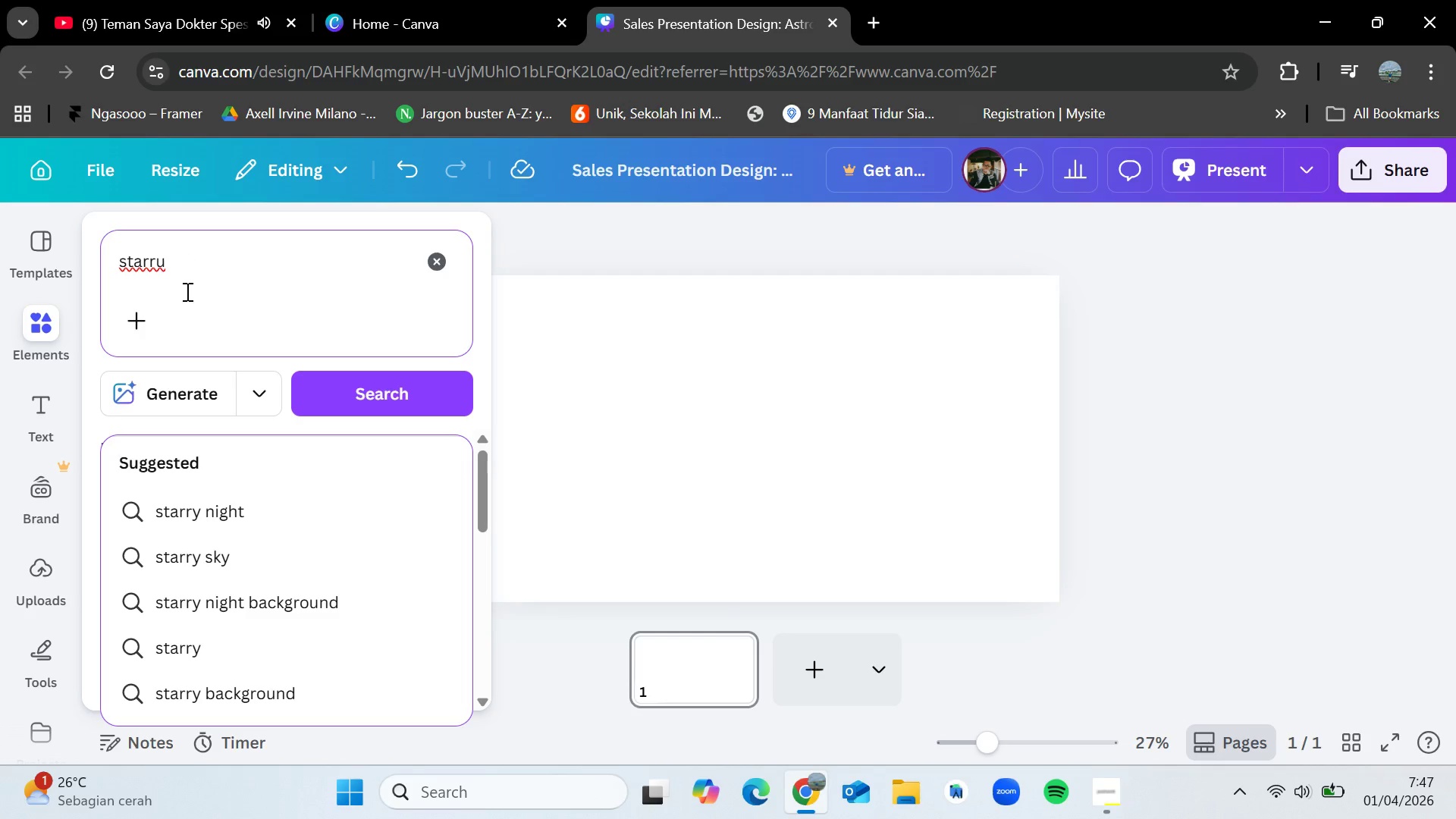 
left_click([201, 511])
 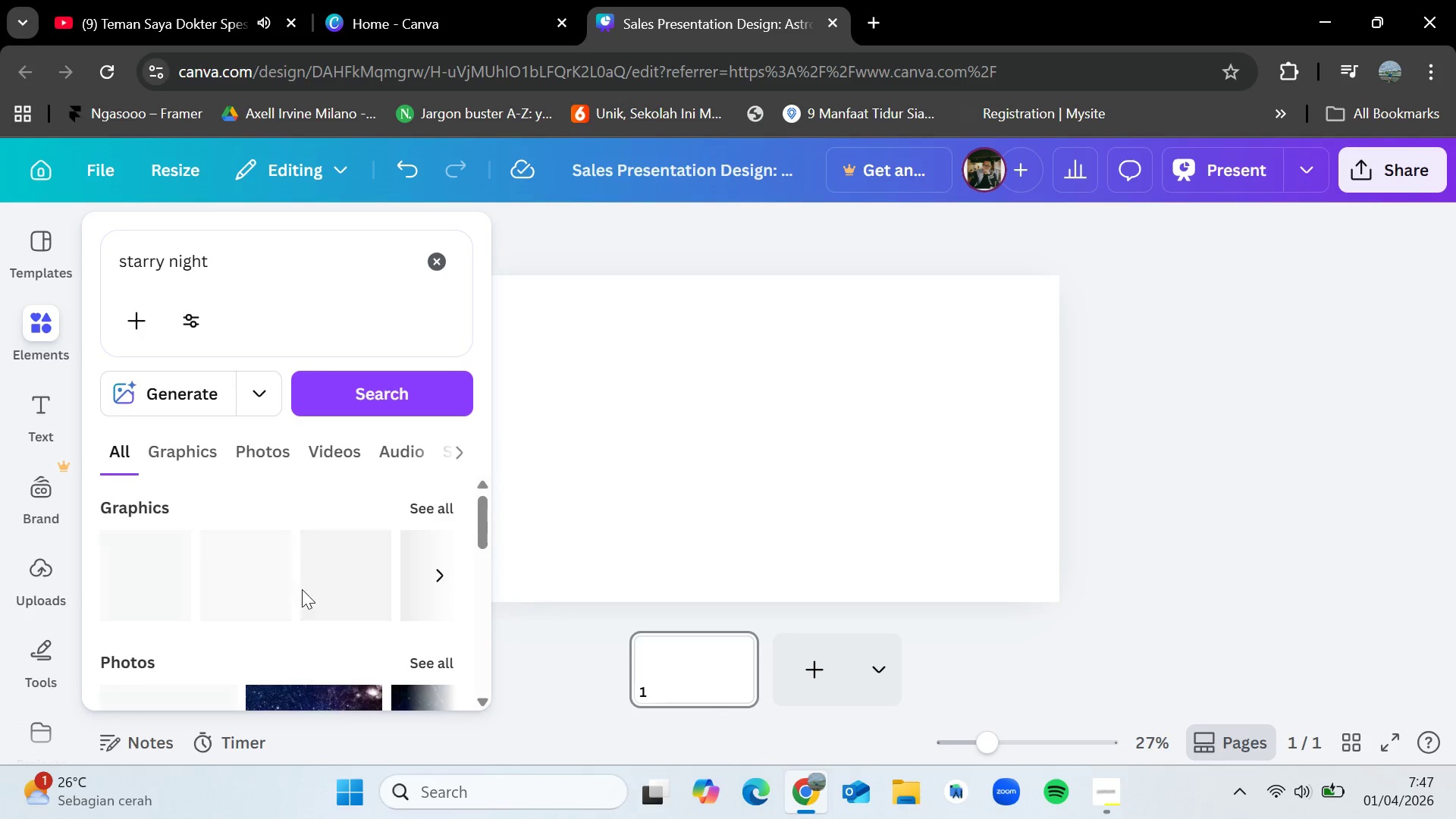 
scroll: coordinate [418, 662], scroll_direction: down, amount: 1.0
 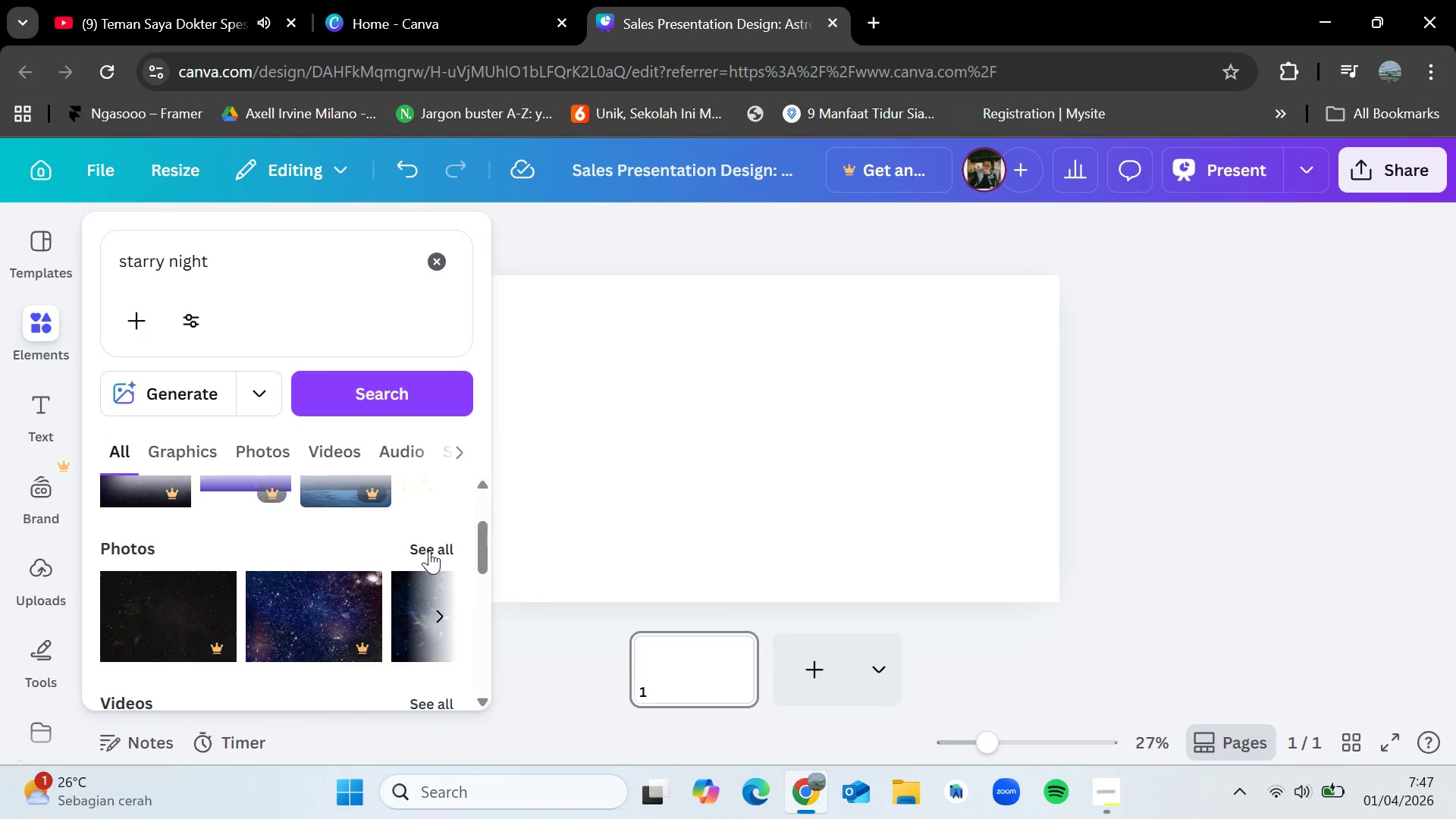 
left_click([429, 543])
 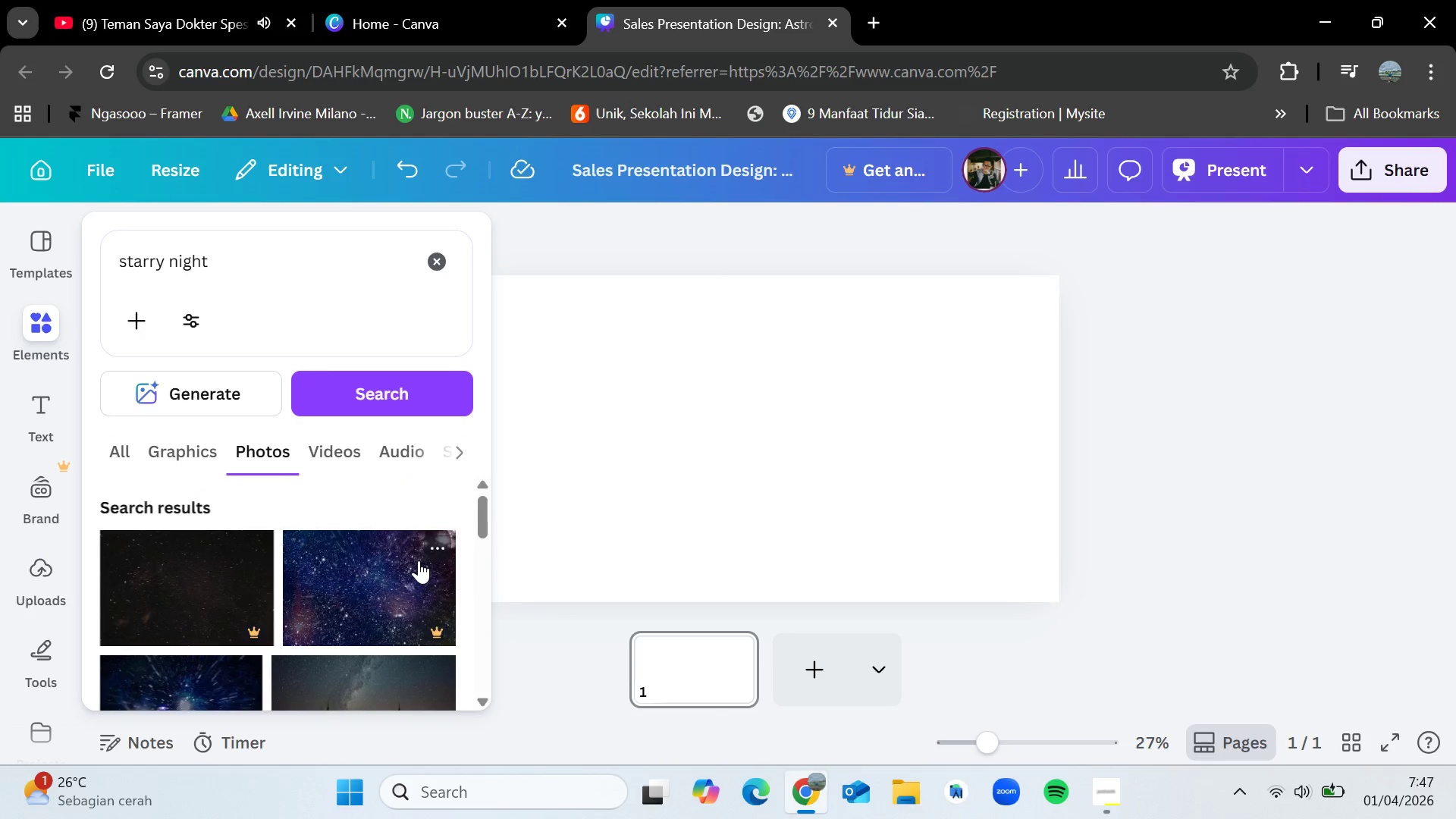 
key(VolumeUp)
 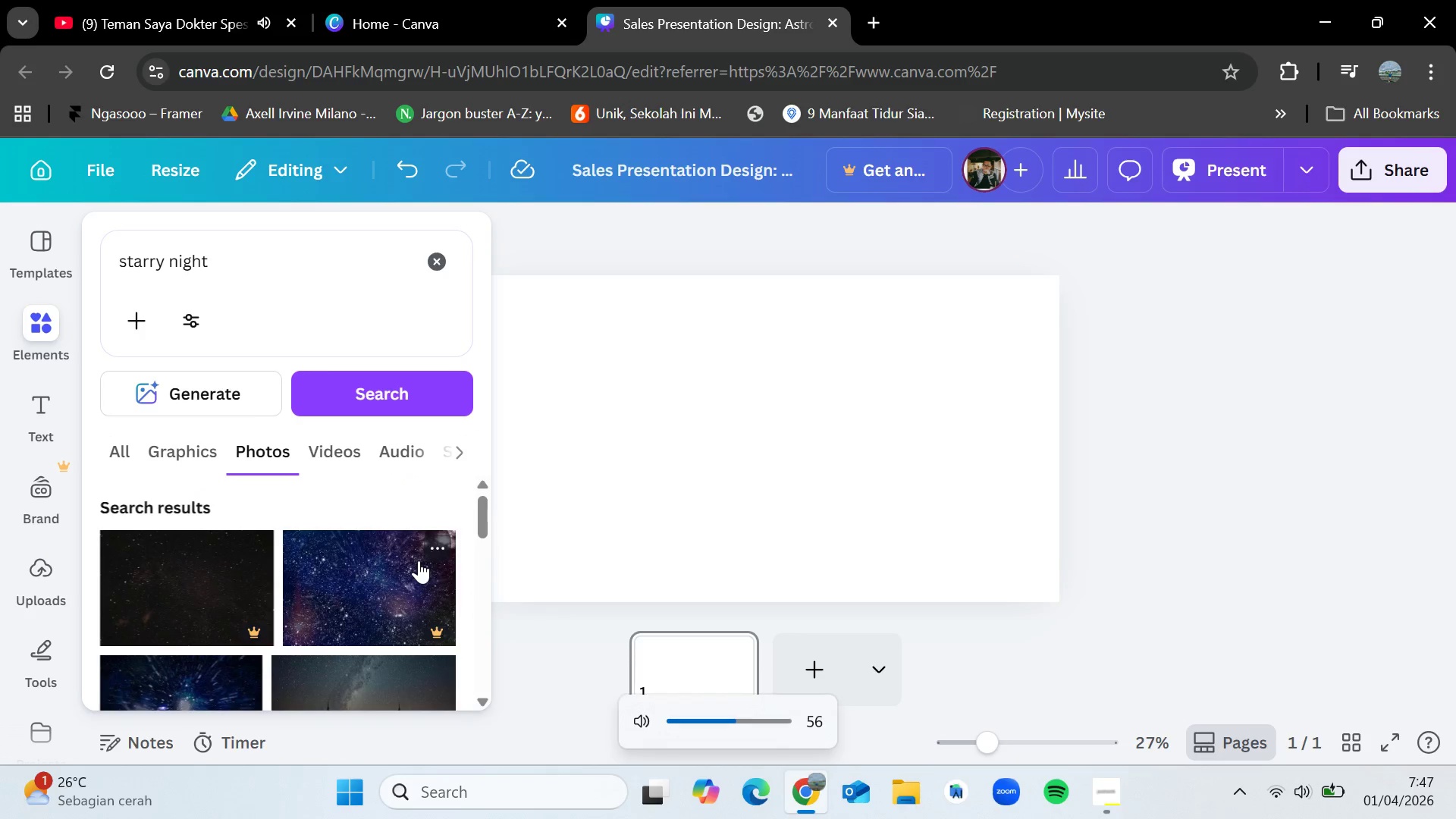 
scroll: coordinate [403, 634], scroll_direction: down, amount: 7.0
 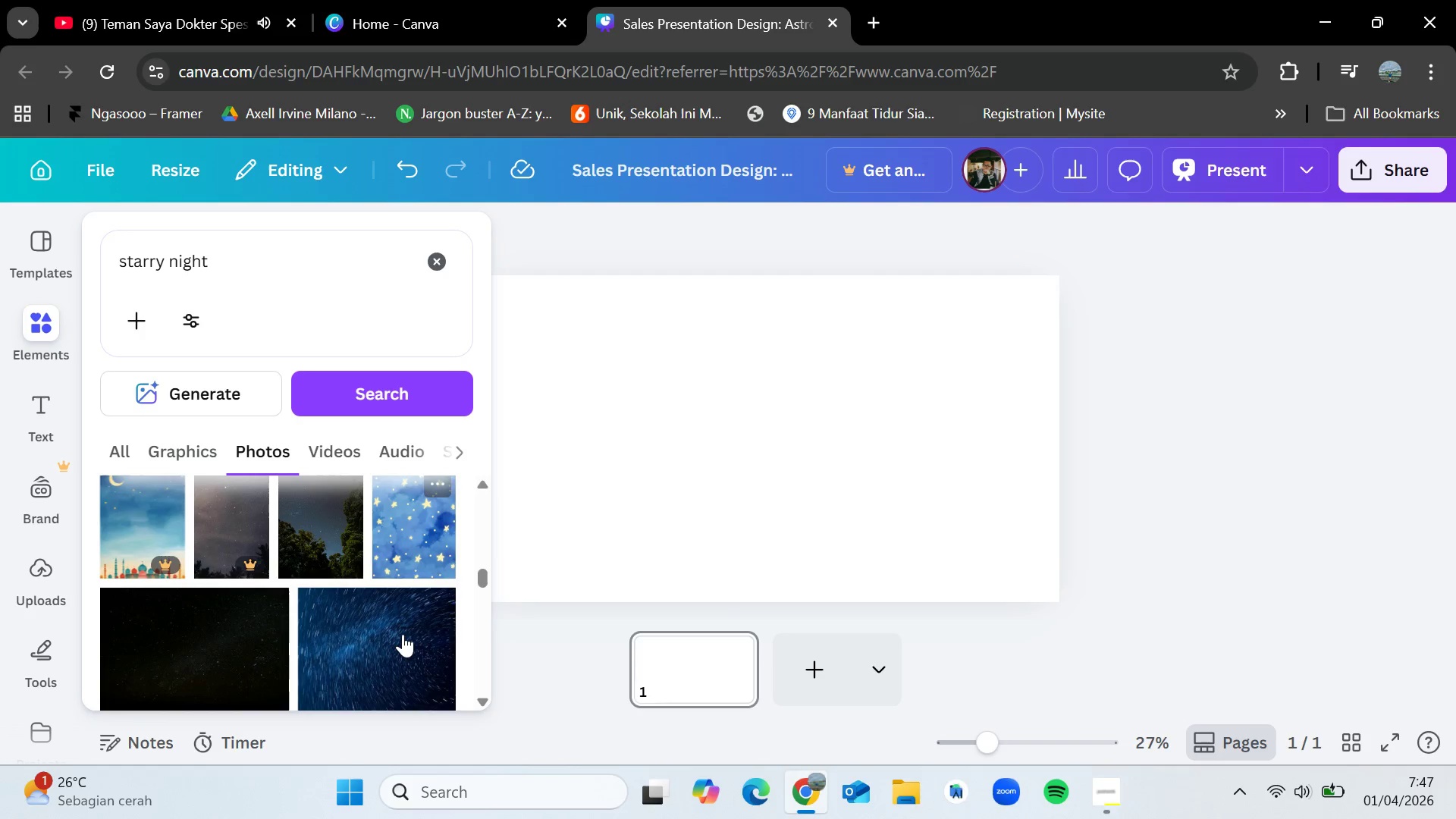 
scroll: coordinate [403, 634], scroll_direction: up, amount: 5.0
 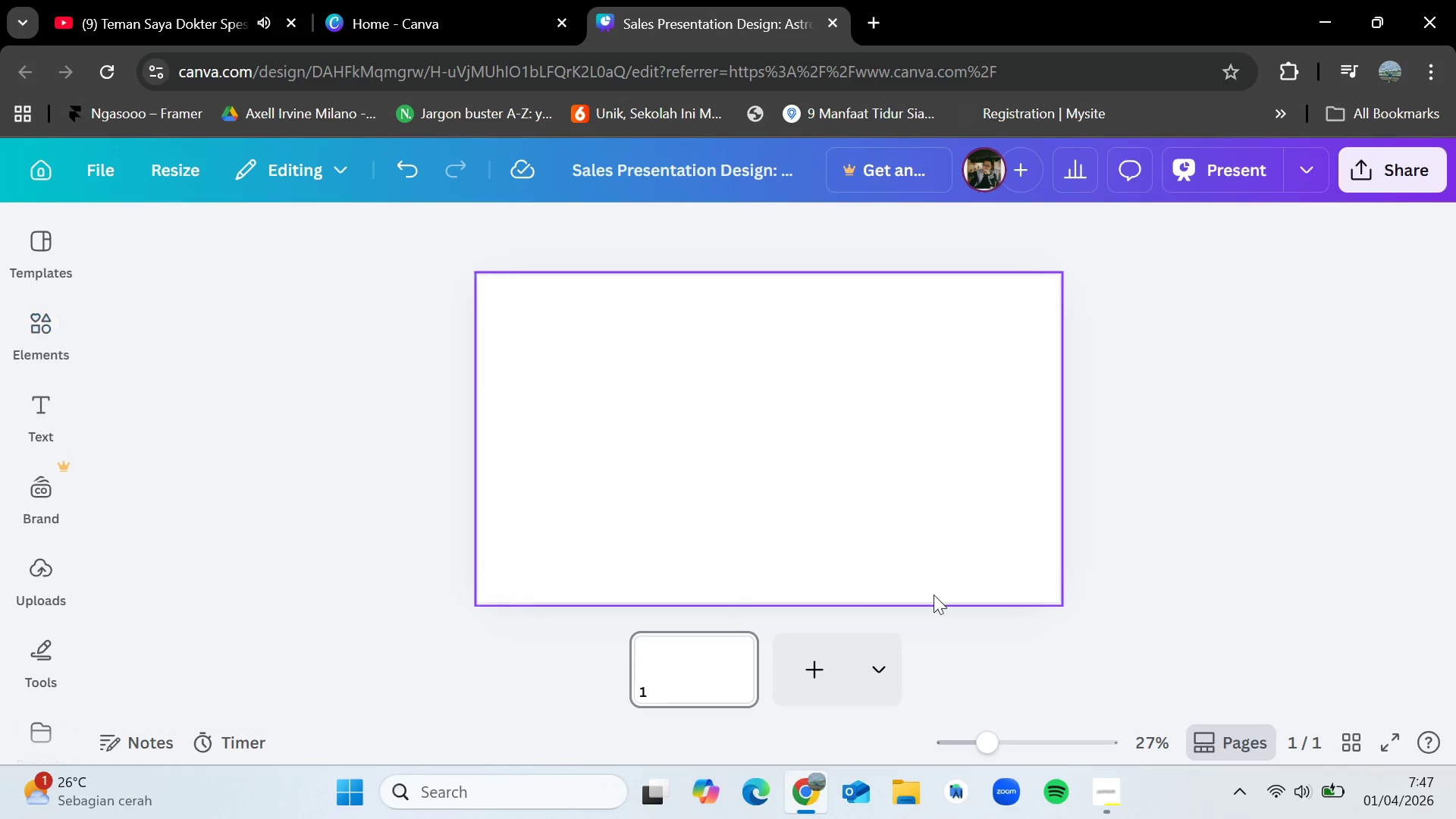 
left_click([1100, 799])